 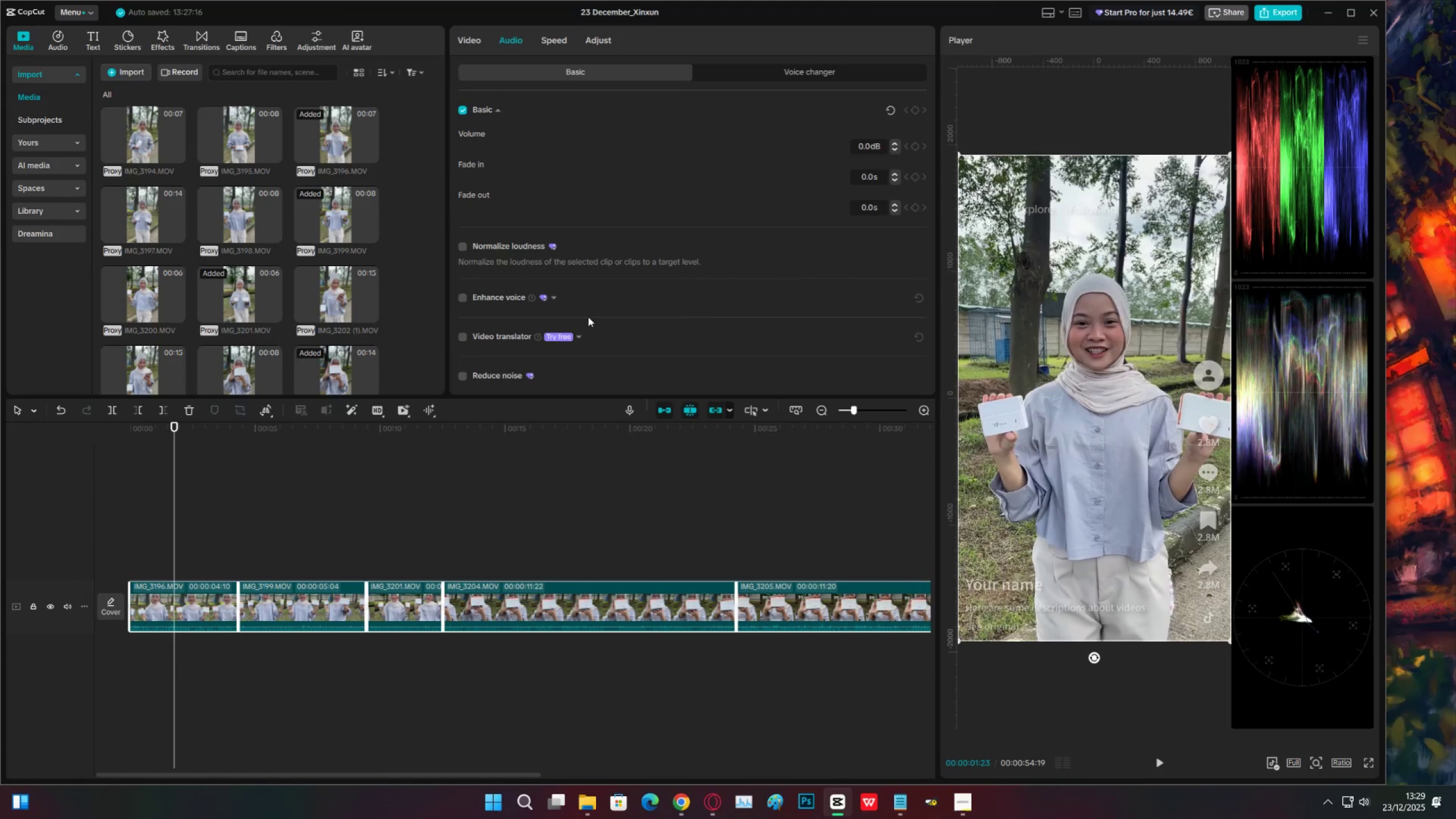 
left_click([466, 246])
 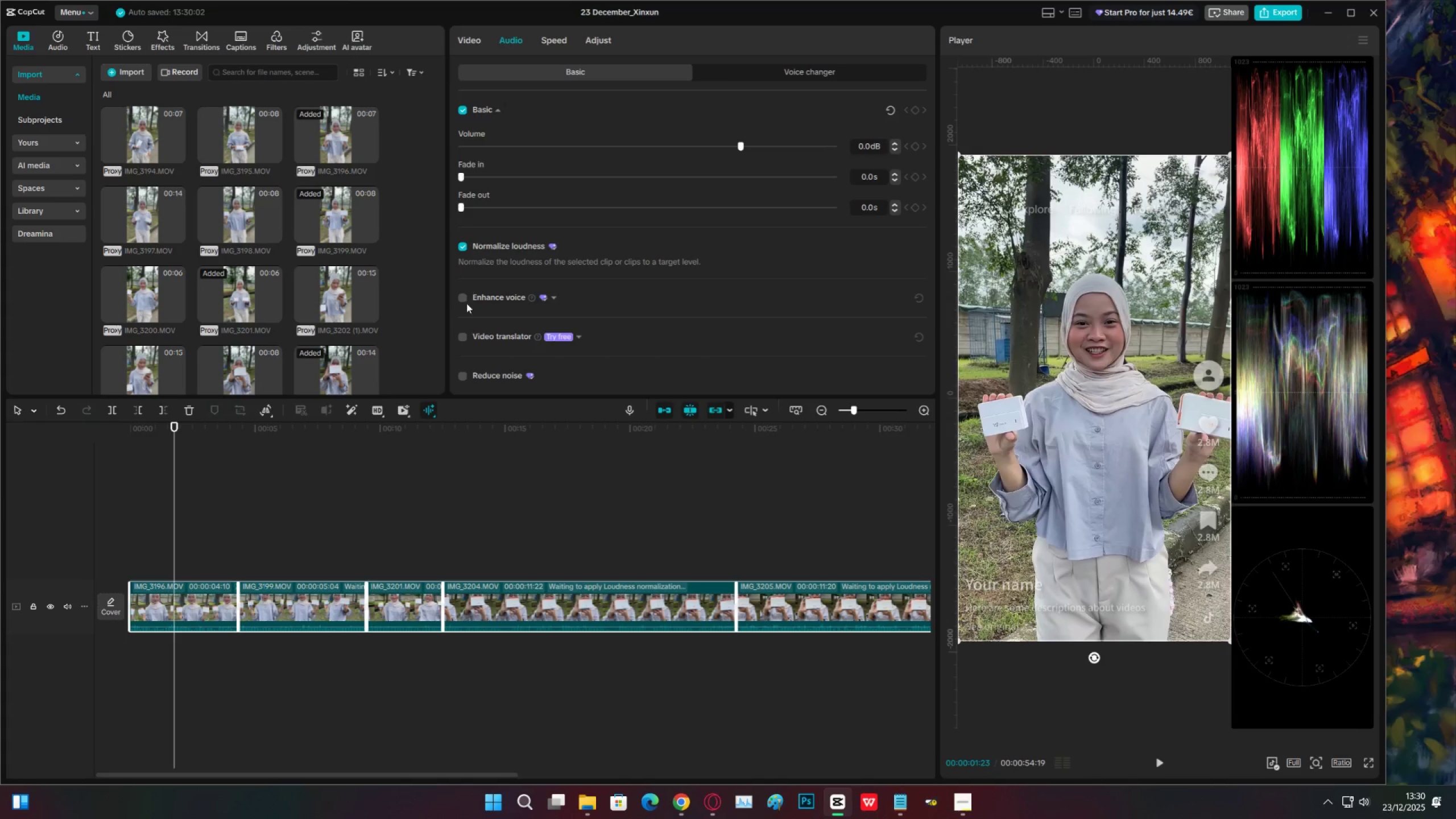 
left_click([465, 297])
 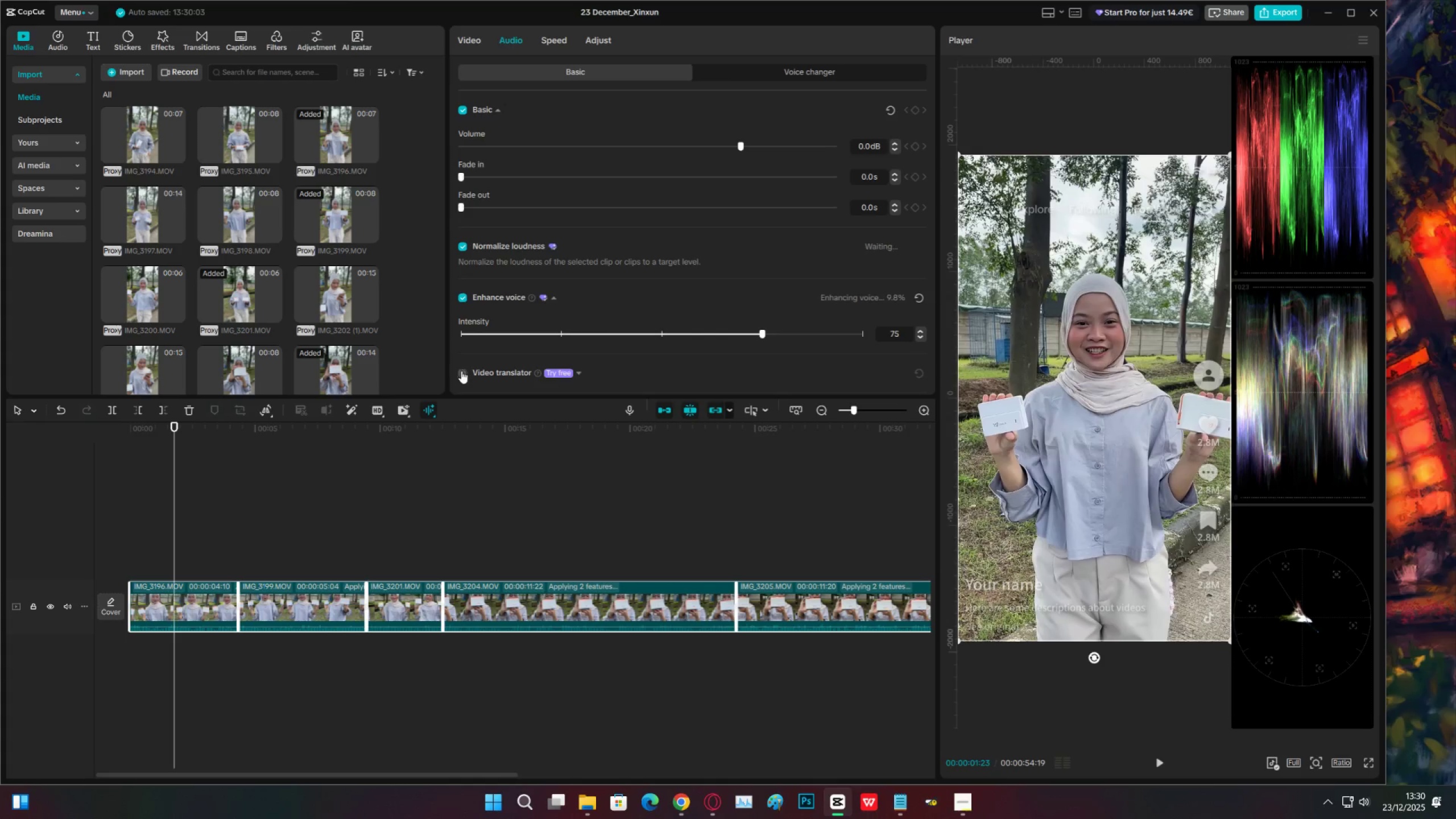 
scroll: coordinate [462, 380], scroll_direction: down, amount: 1.0
 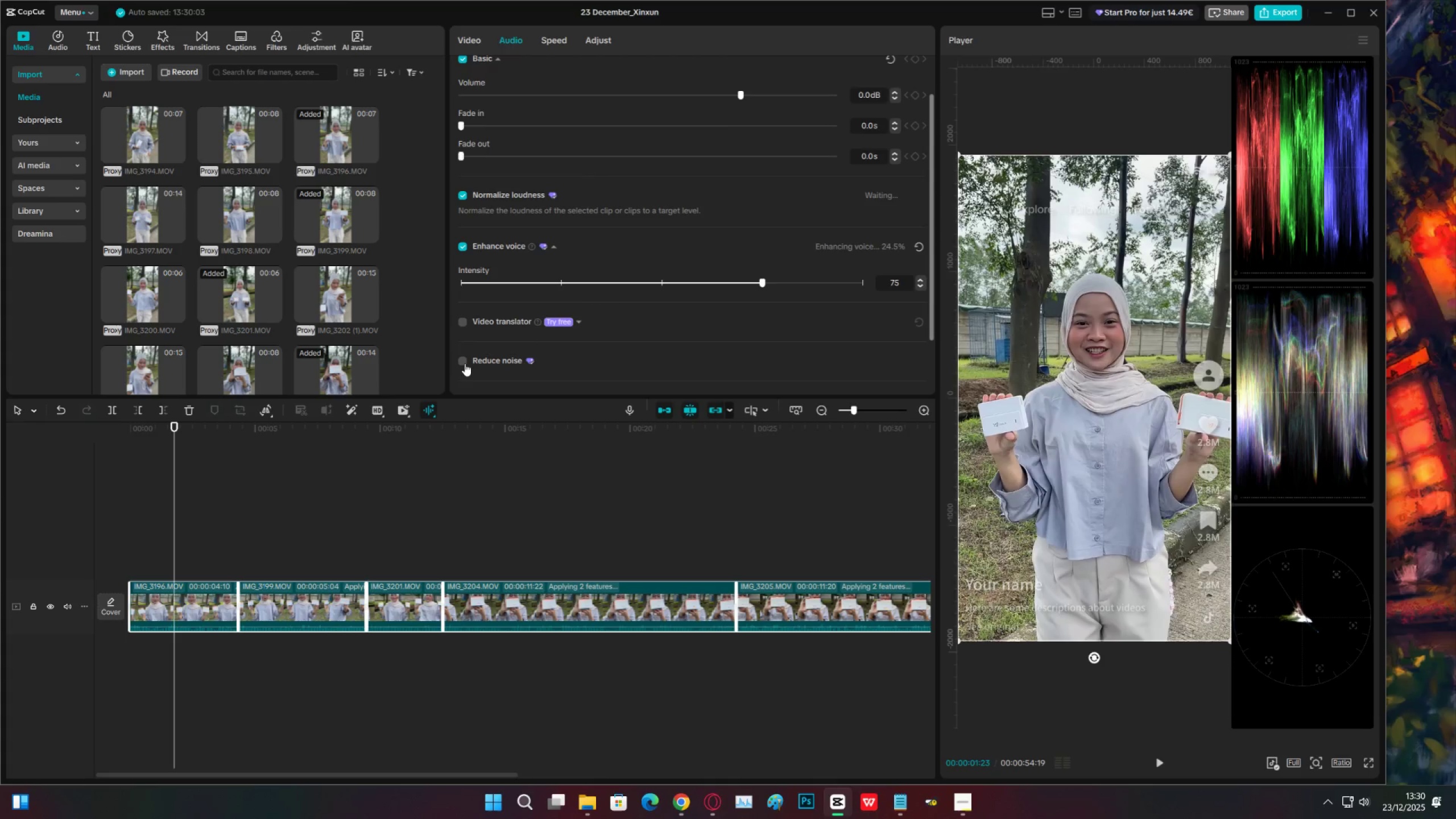 
left_click([463, 362])
 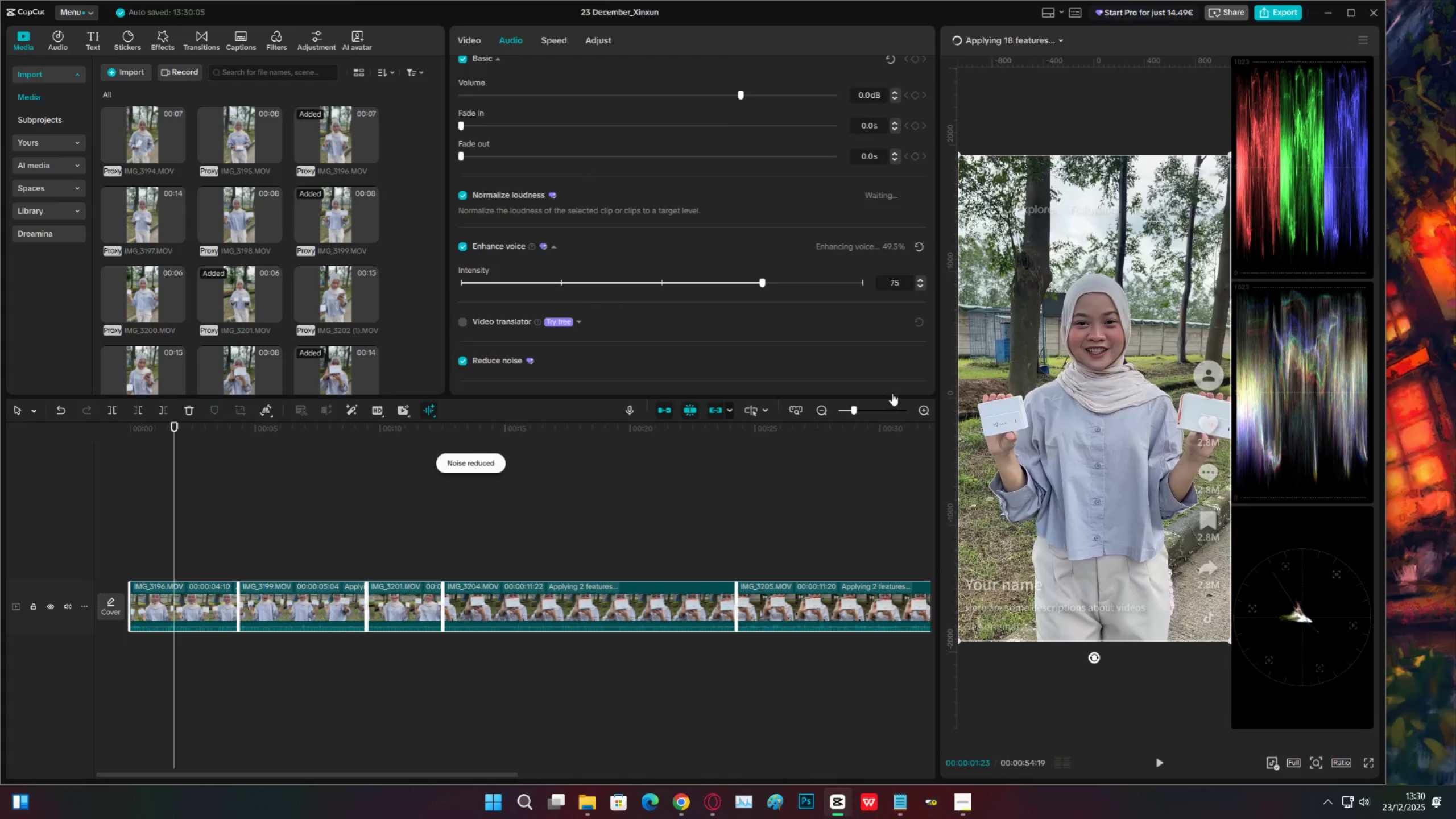 
double_click([826, 410])
 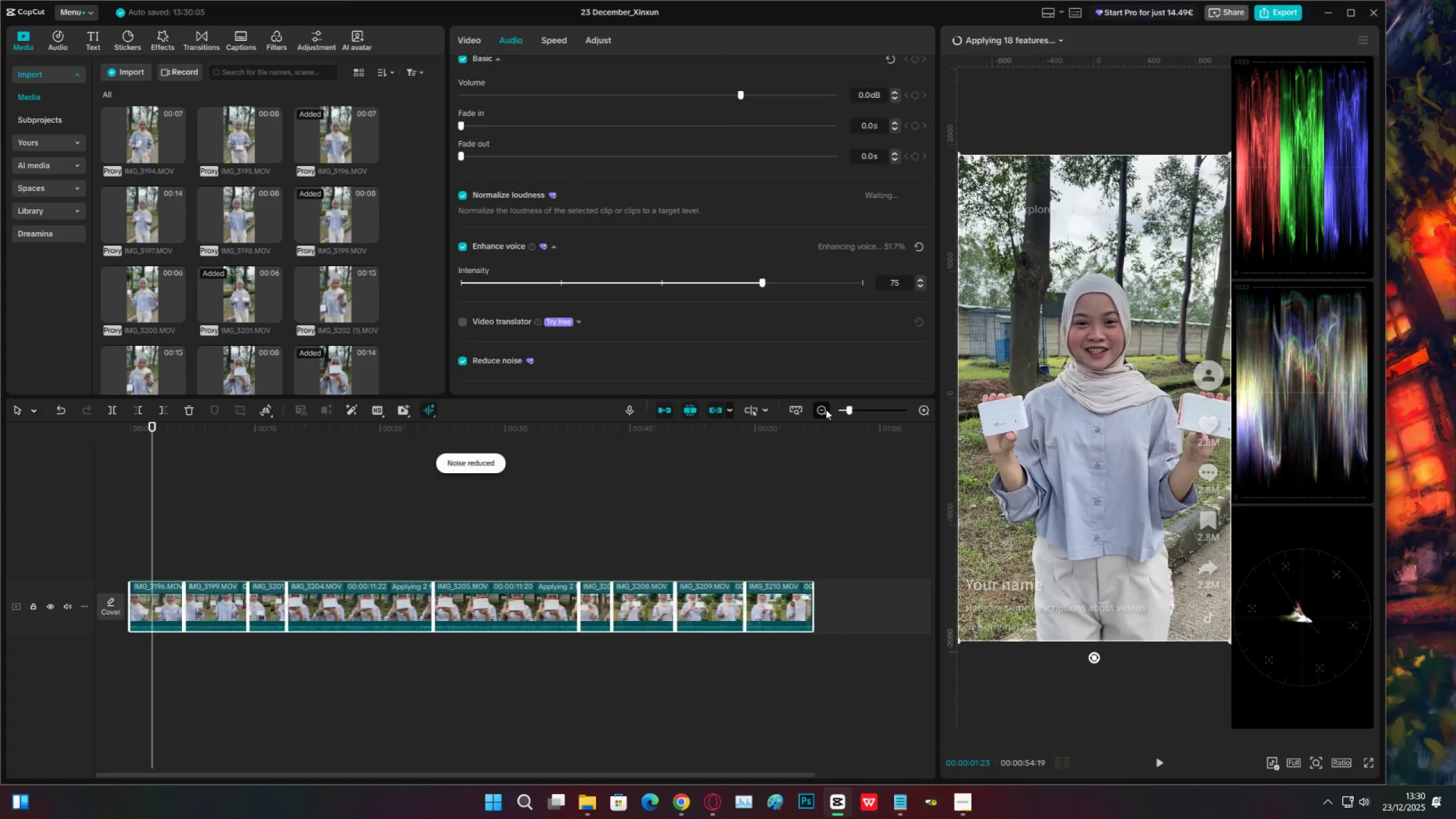 
triple_click([826, 410])
 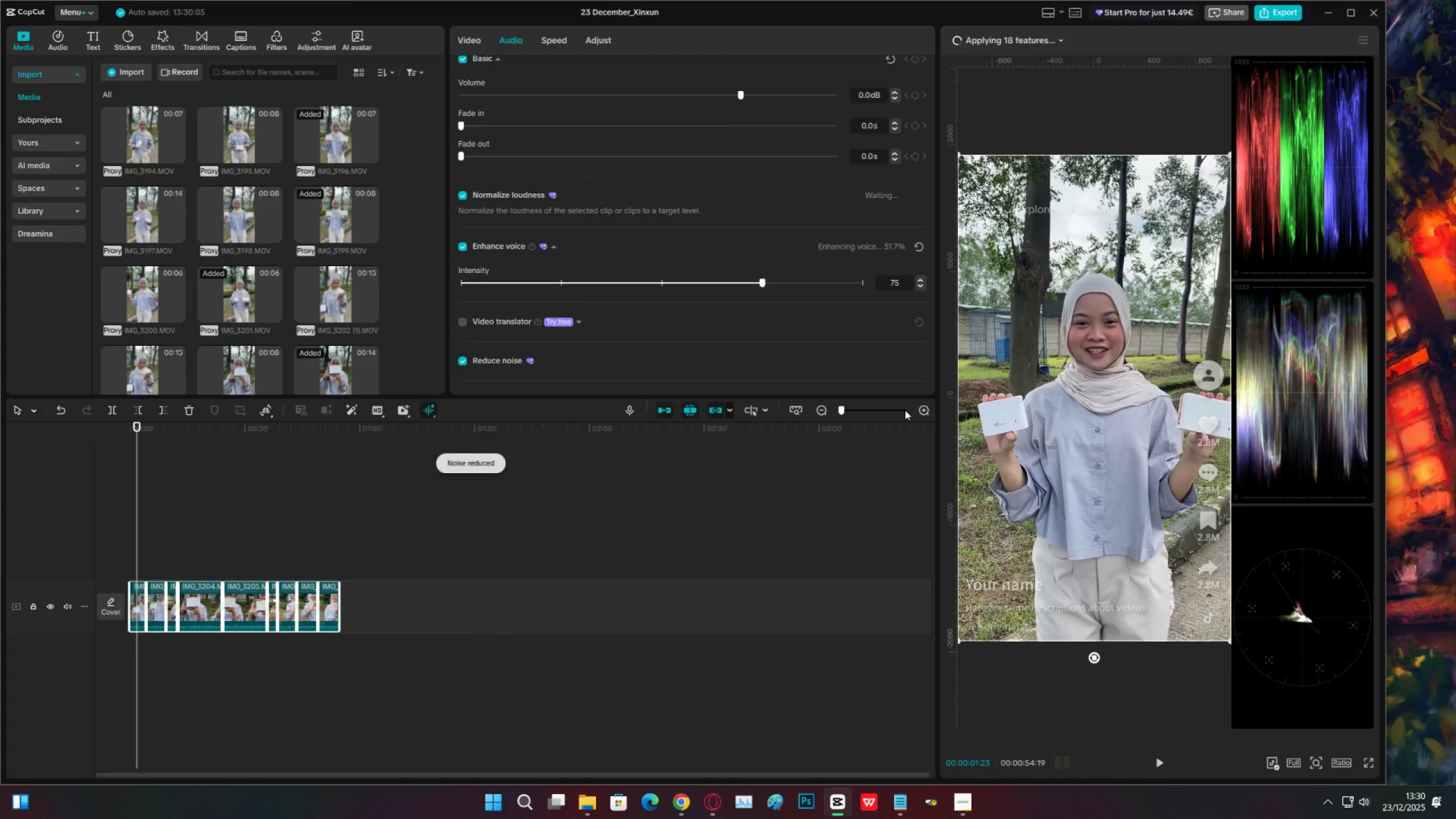 
left_click([921, 411])
 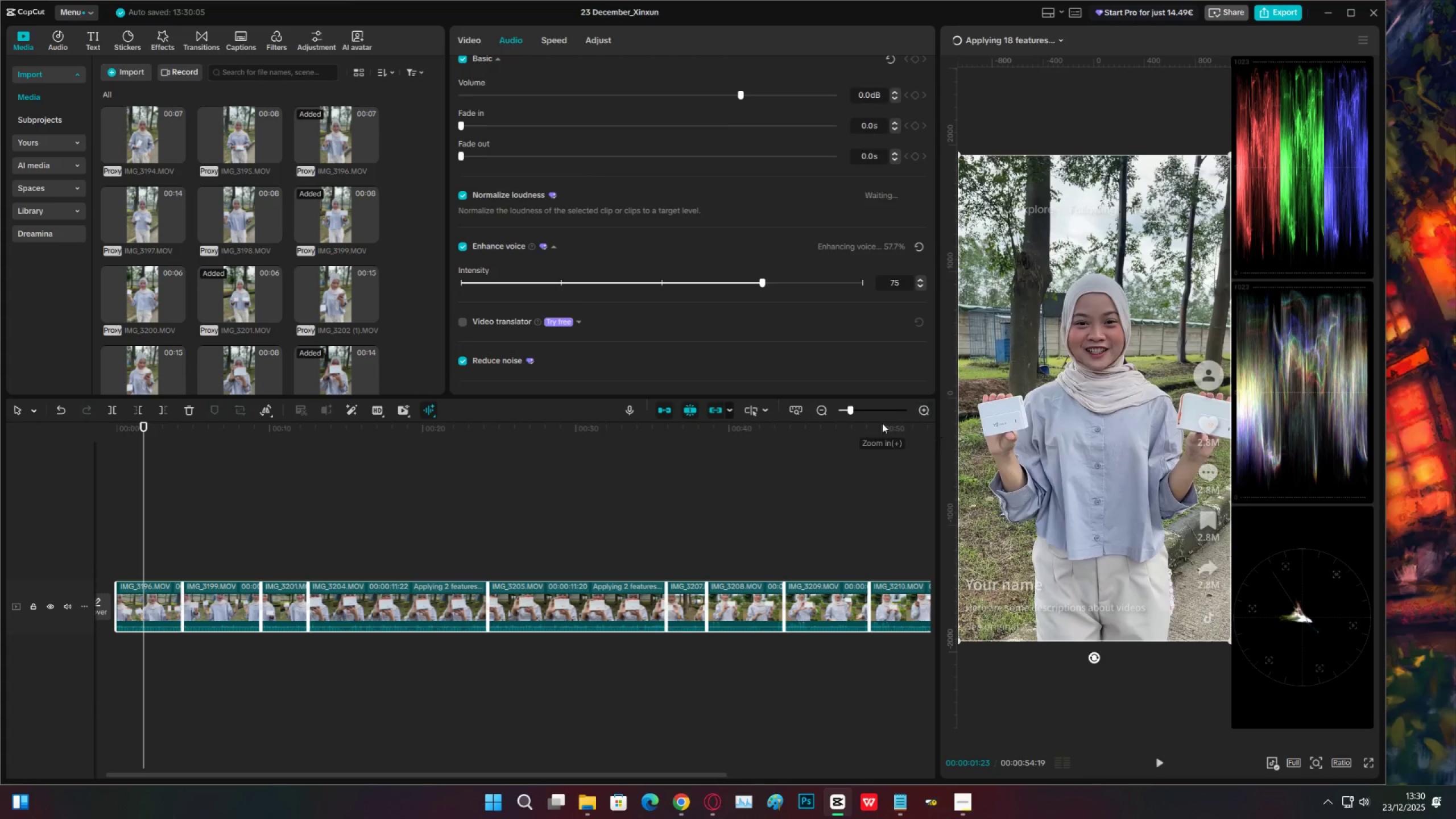 
key(Space)
 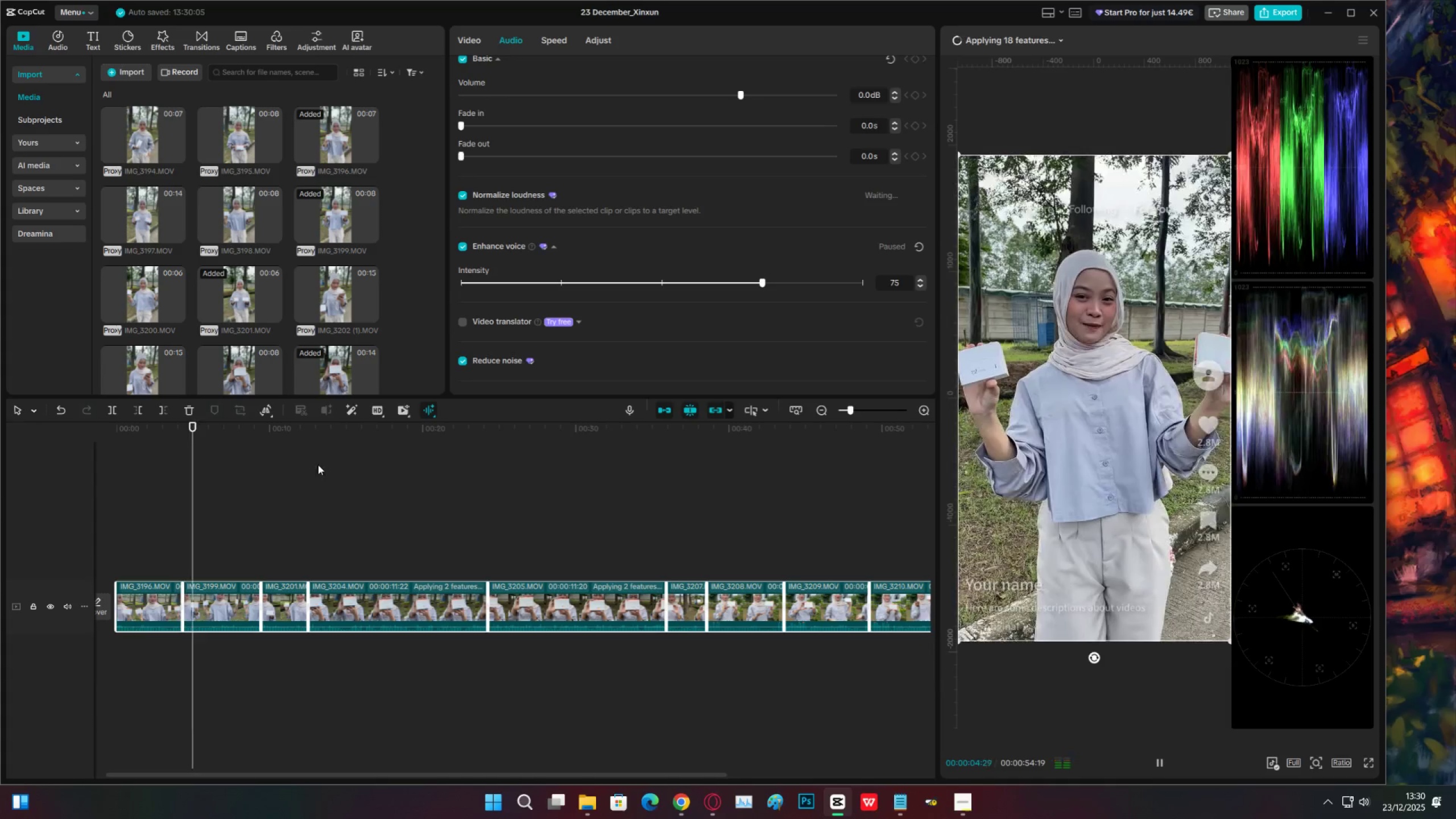 
key(Space)
 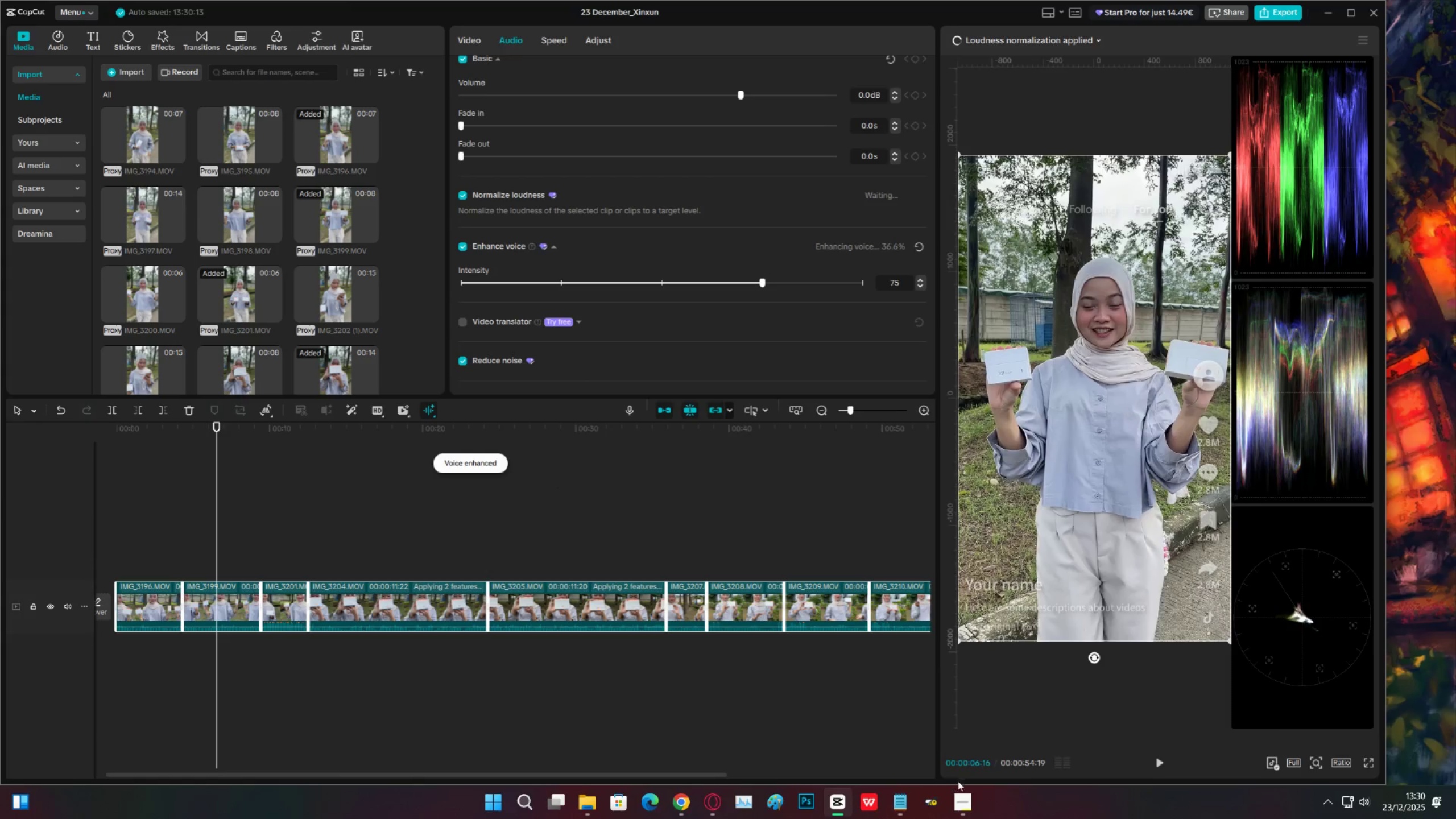 
left_click([959, 792])